 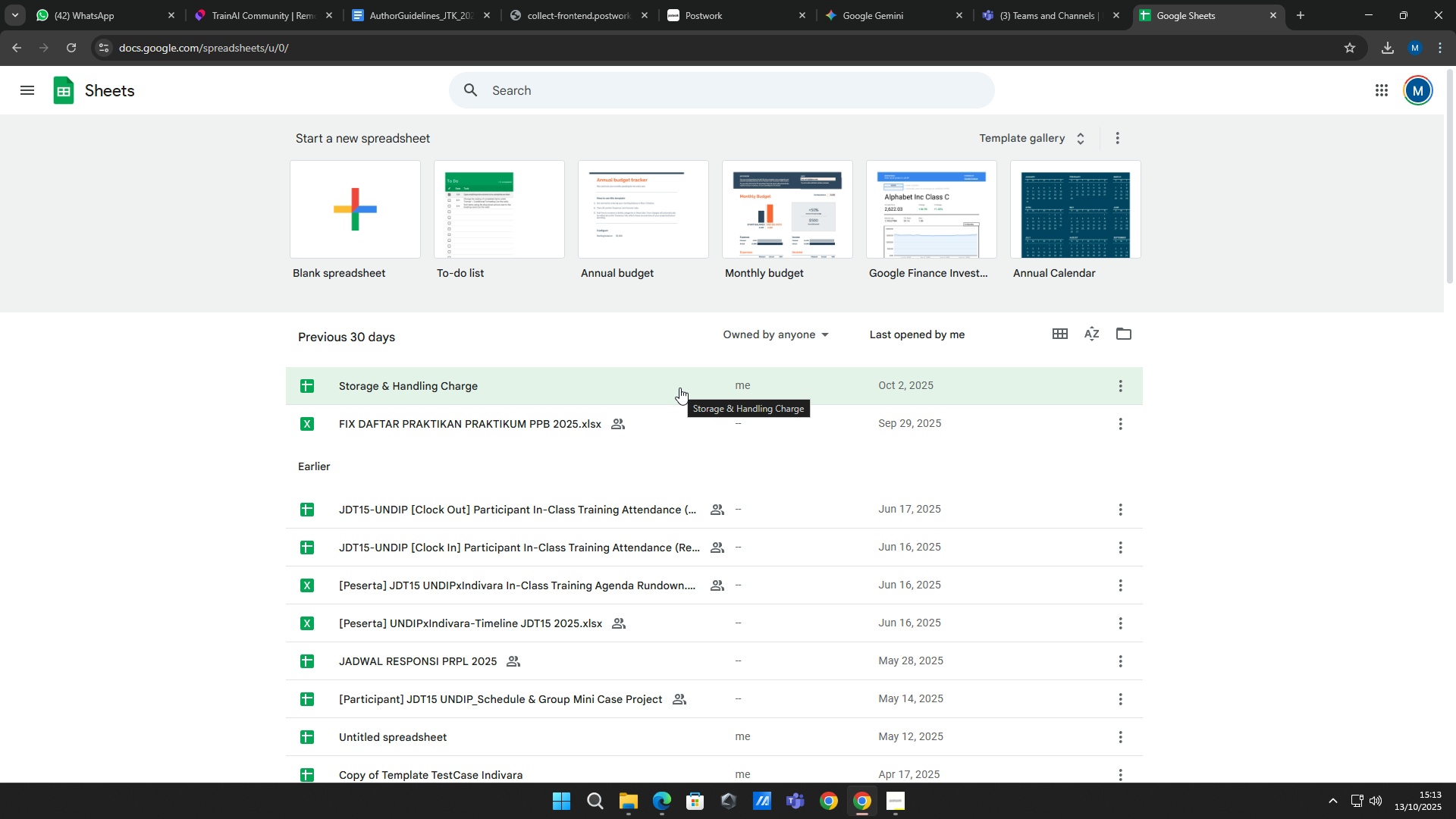 
scroll: coordinate [718, 455], scroll_direction: down, amount: 10.0
 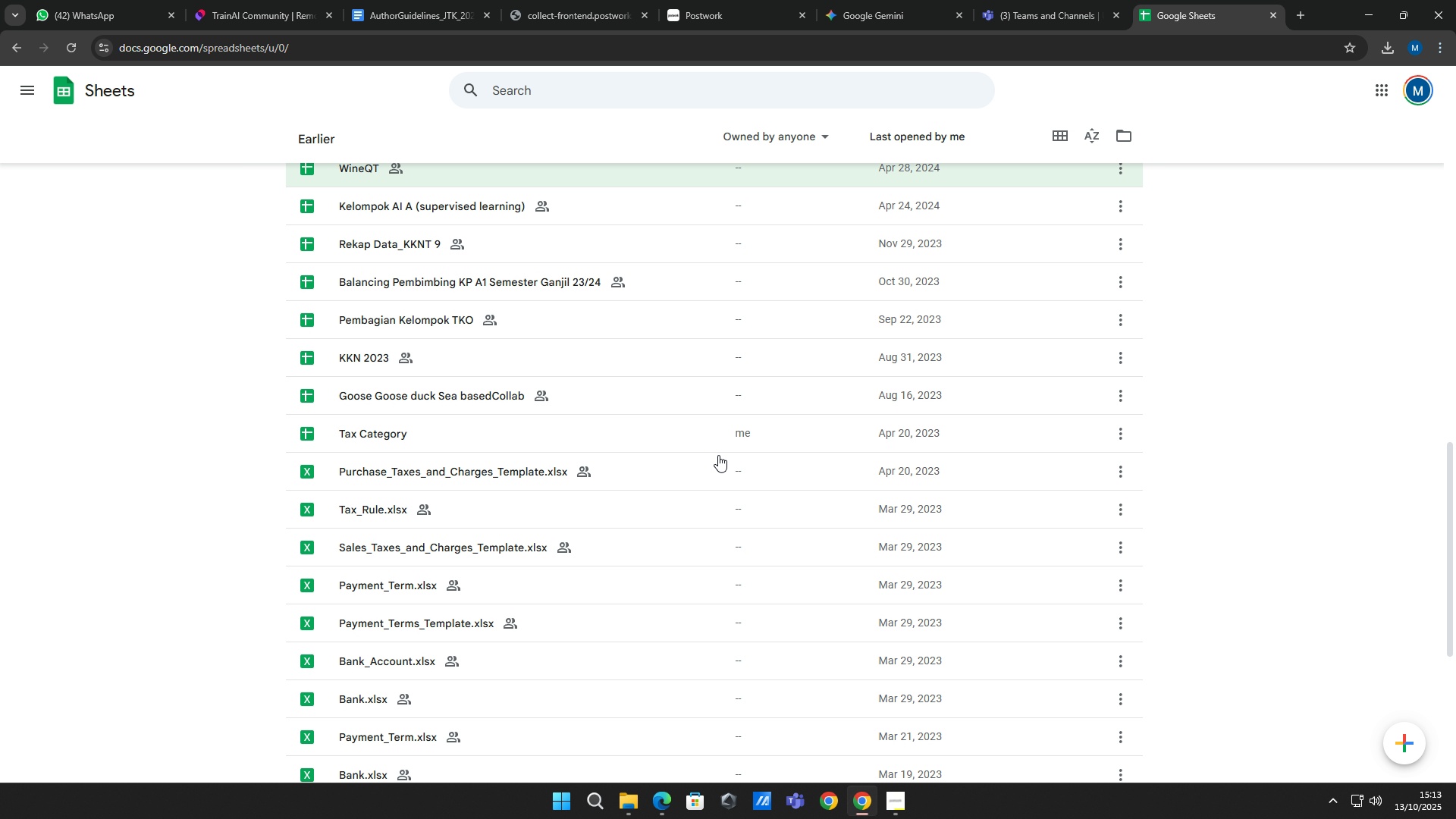 
scroll: coordinate [718, 455], scroll_direction: up, amount: 2.0
 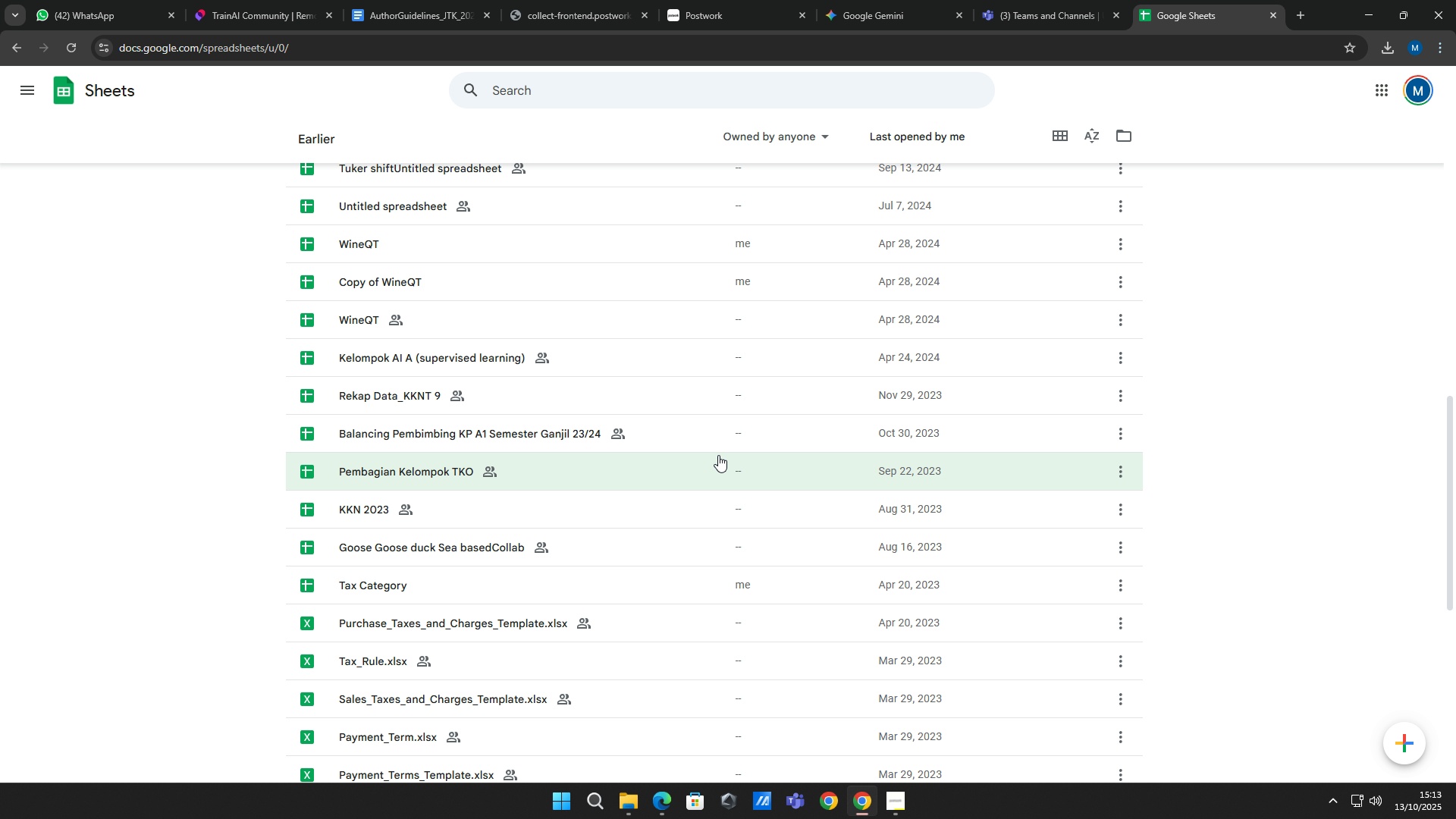 
scroll: coordinate [718, 455], scroll_direction: down, amount: 4.0
 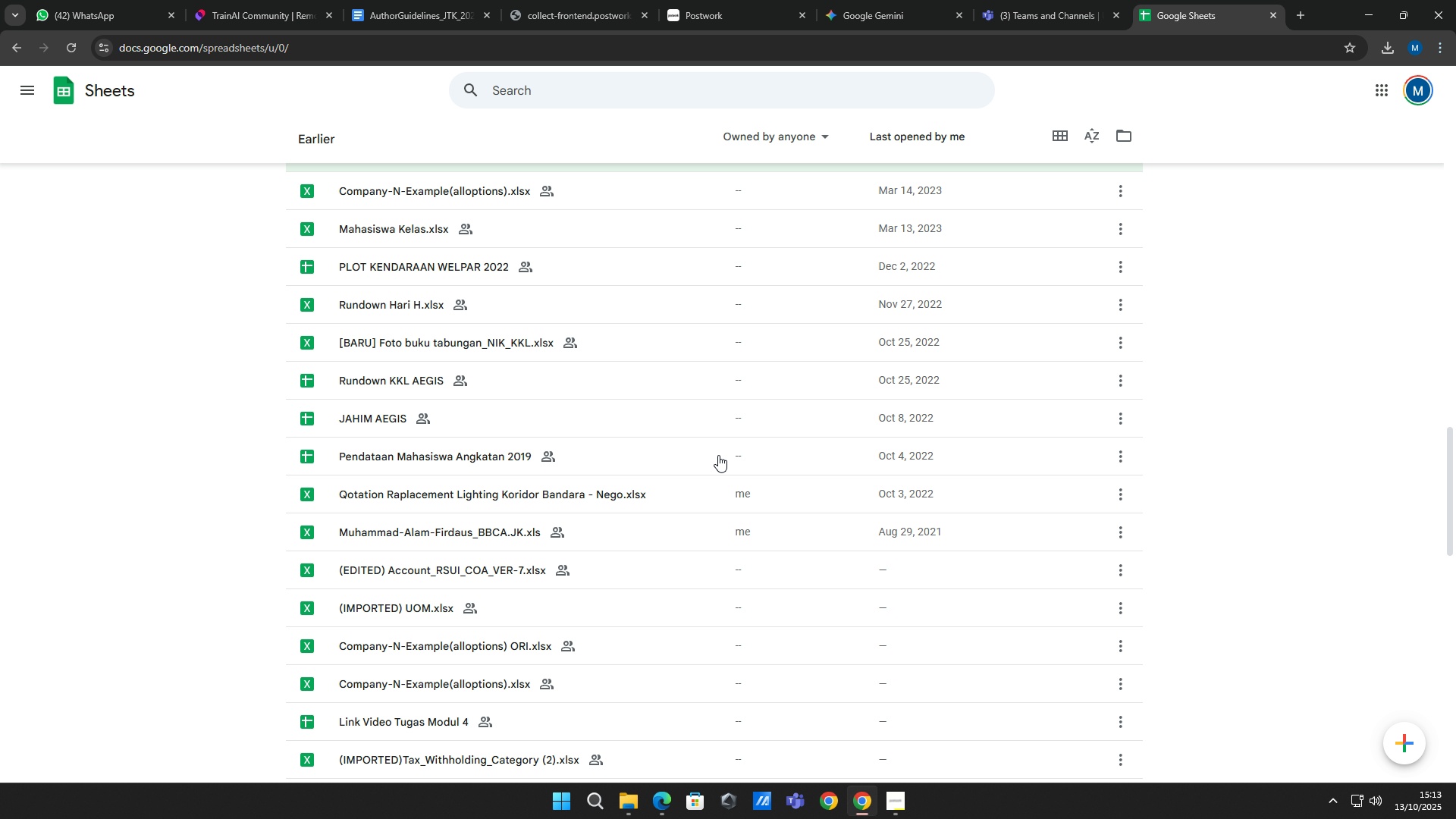 
left_click([760, 0])
 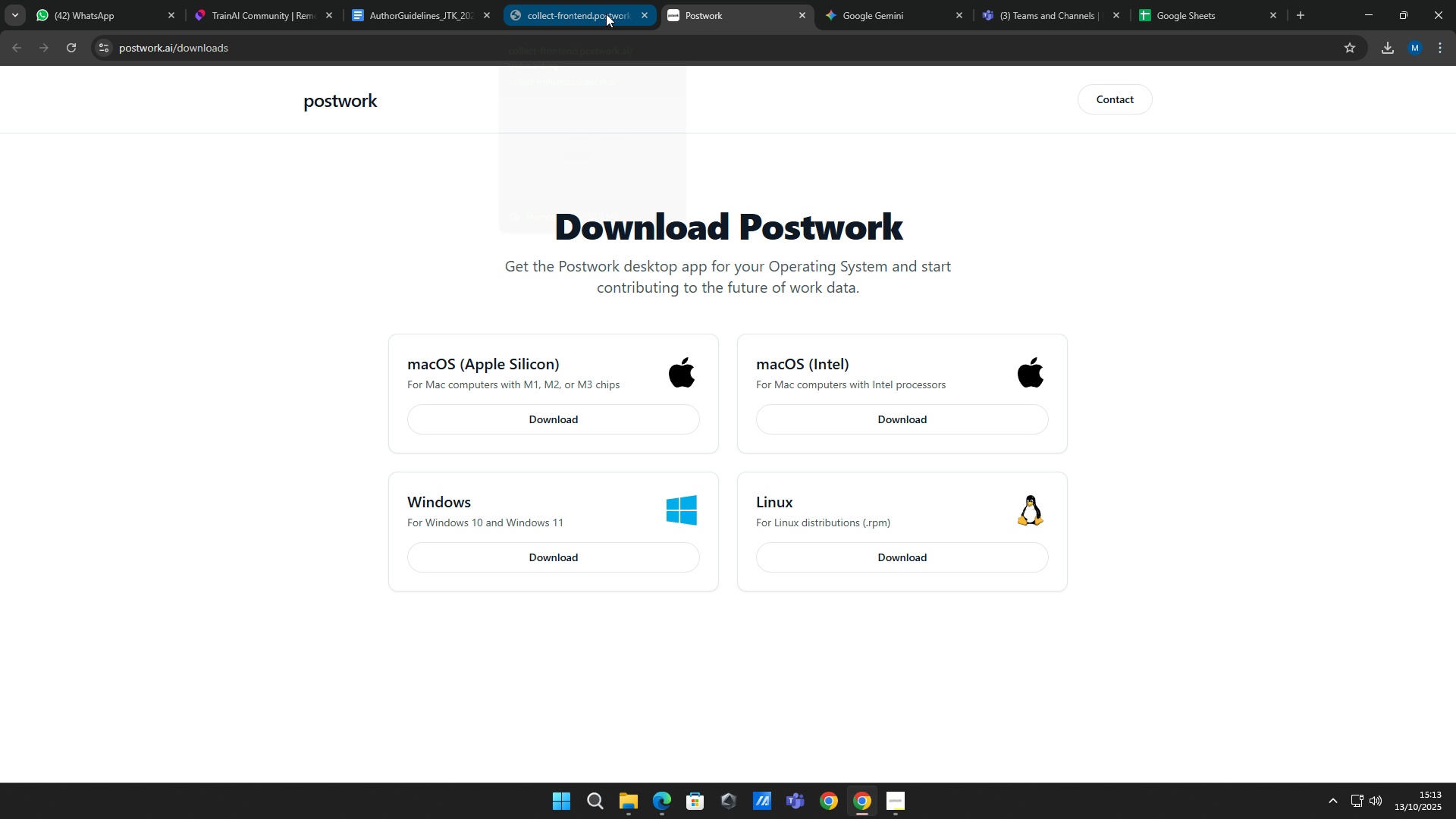 
left_click([606, 14])
 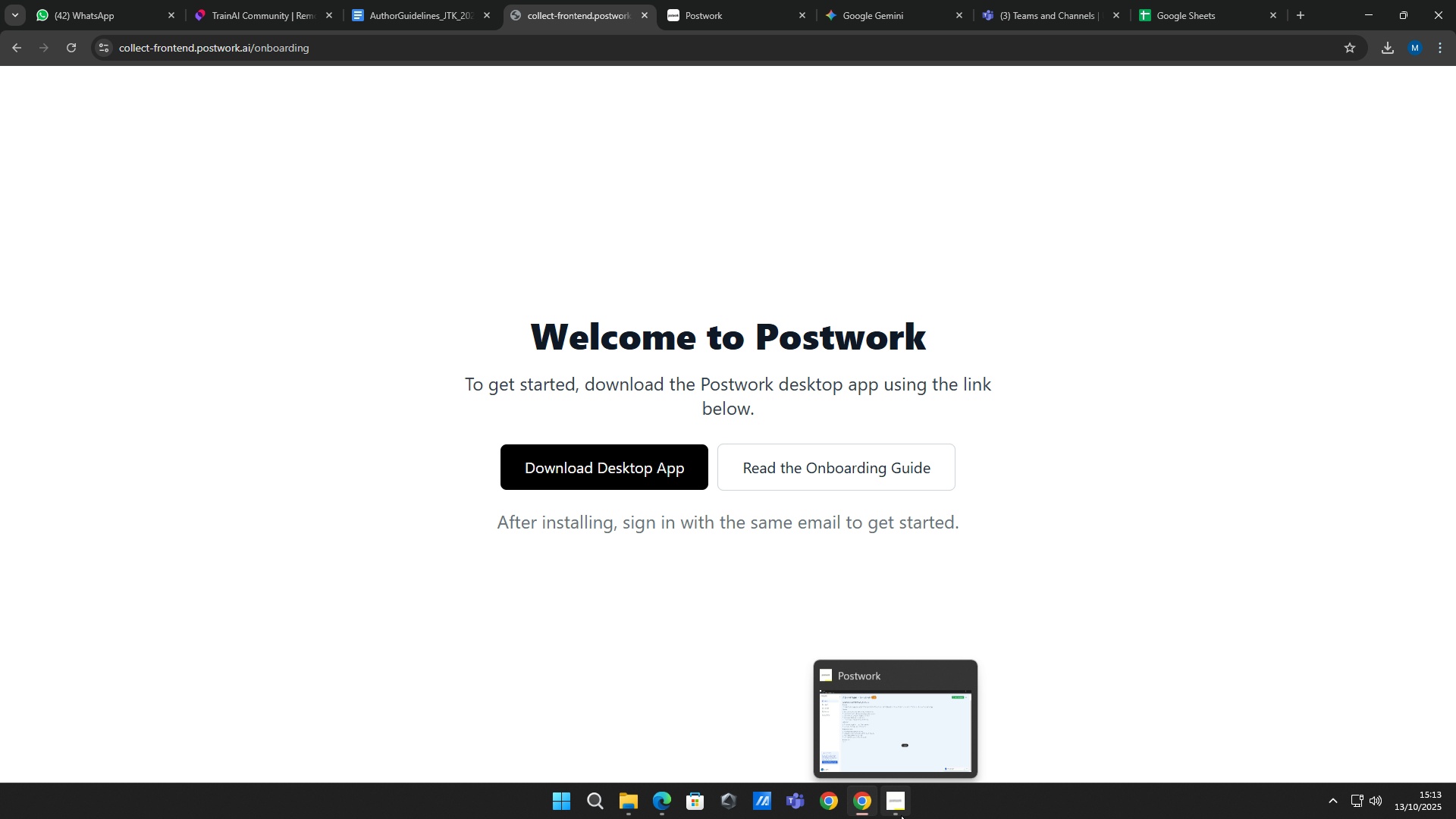 
left_click([910, 736])